 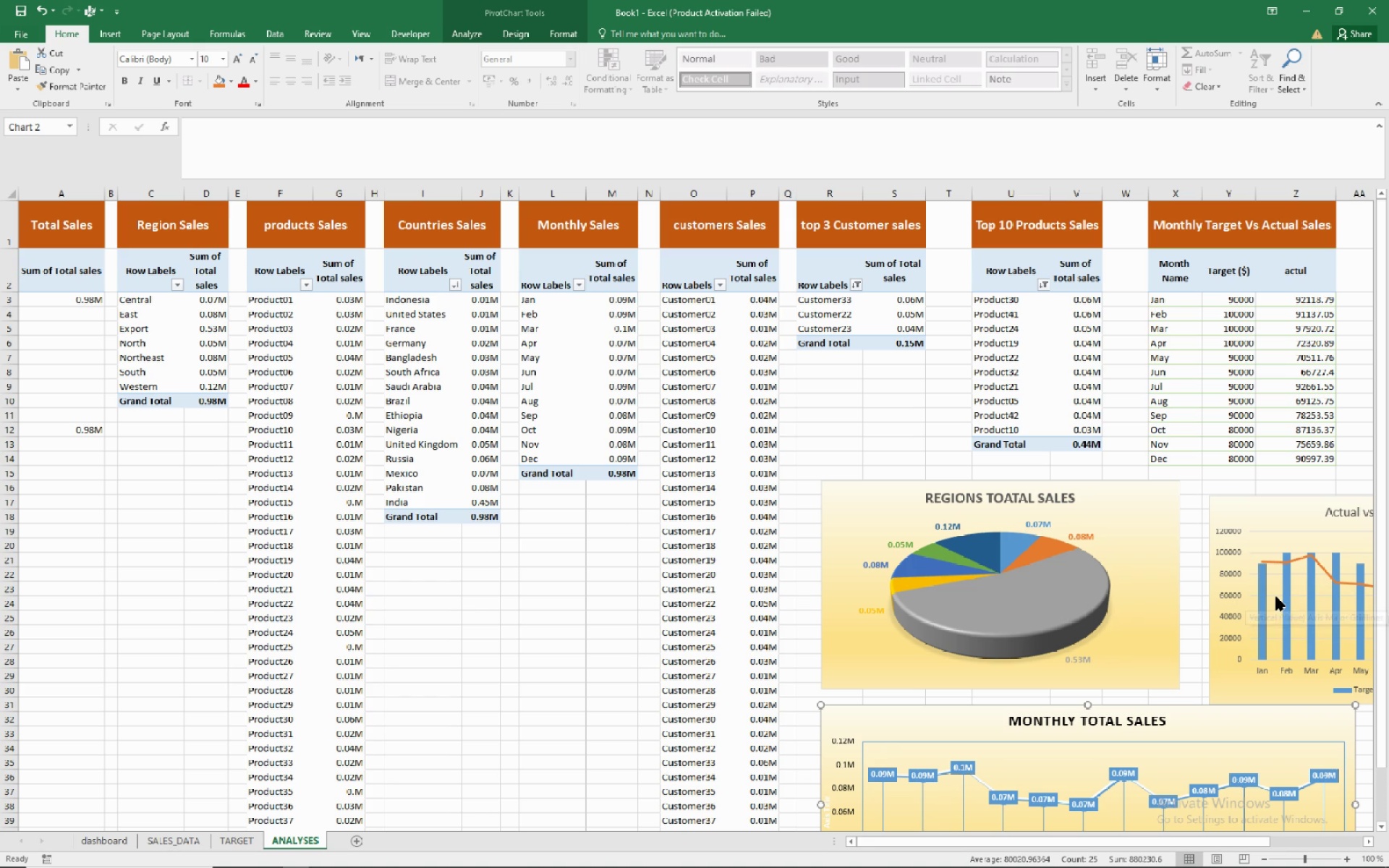 
left_click([1246, 696])
 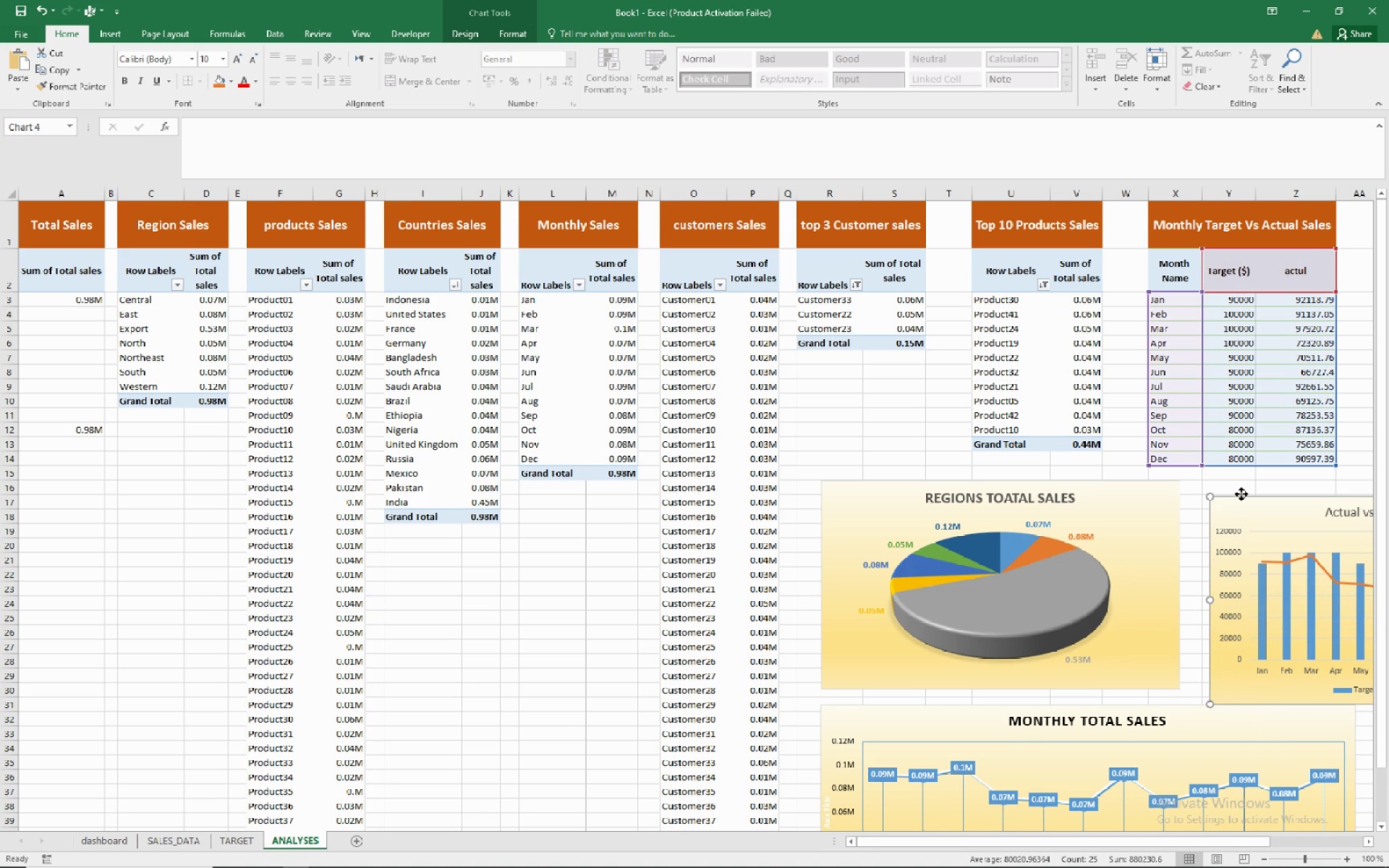 
right_click([1241, 494])
 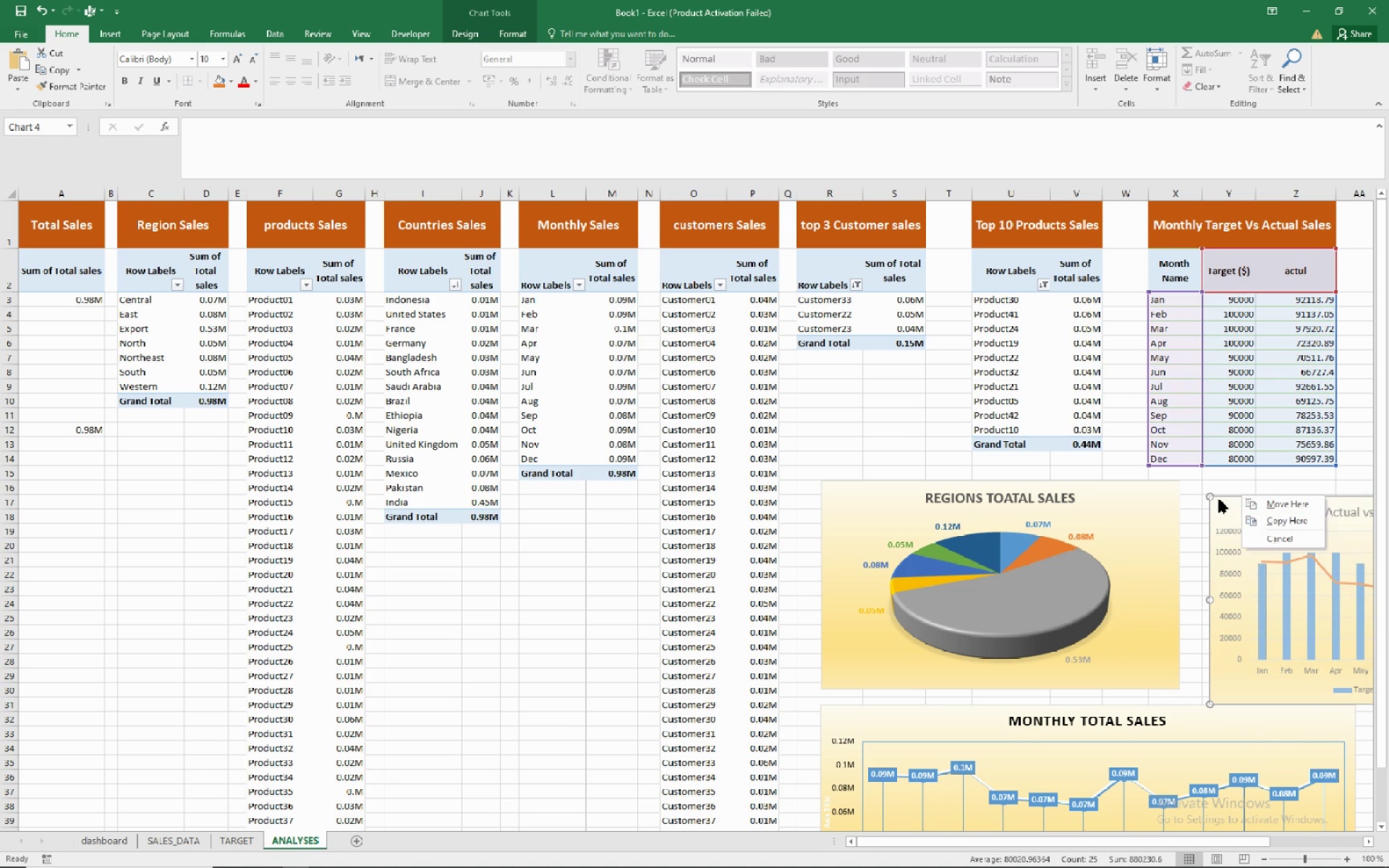 
right_click([1217, 500])
 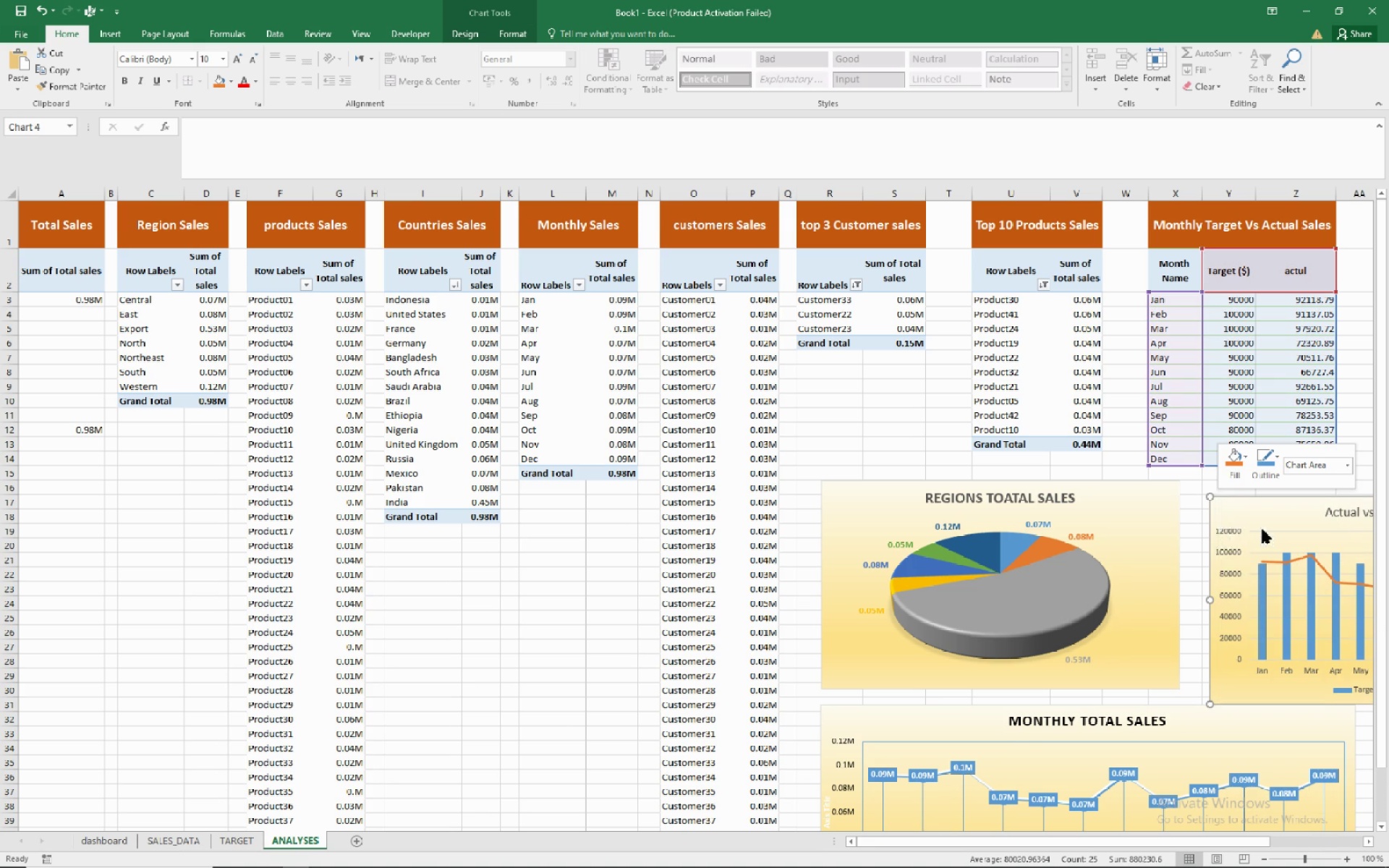 
left_click([1262, 529])
 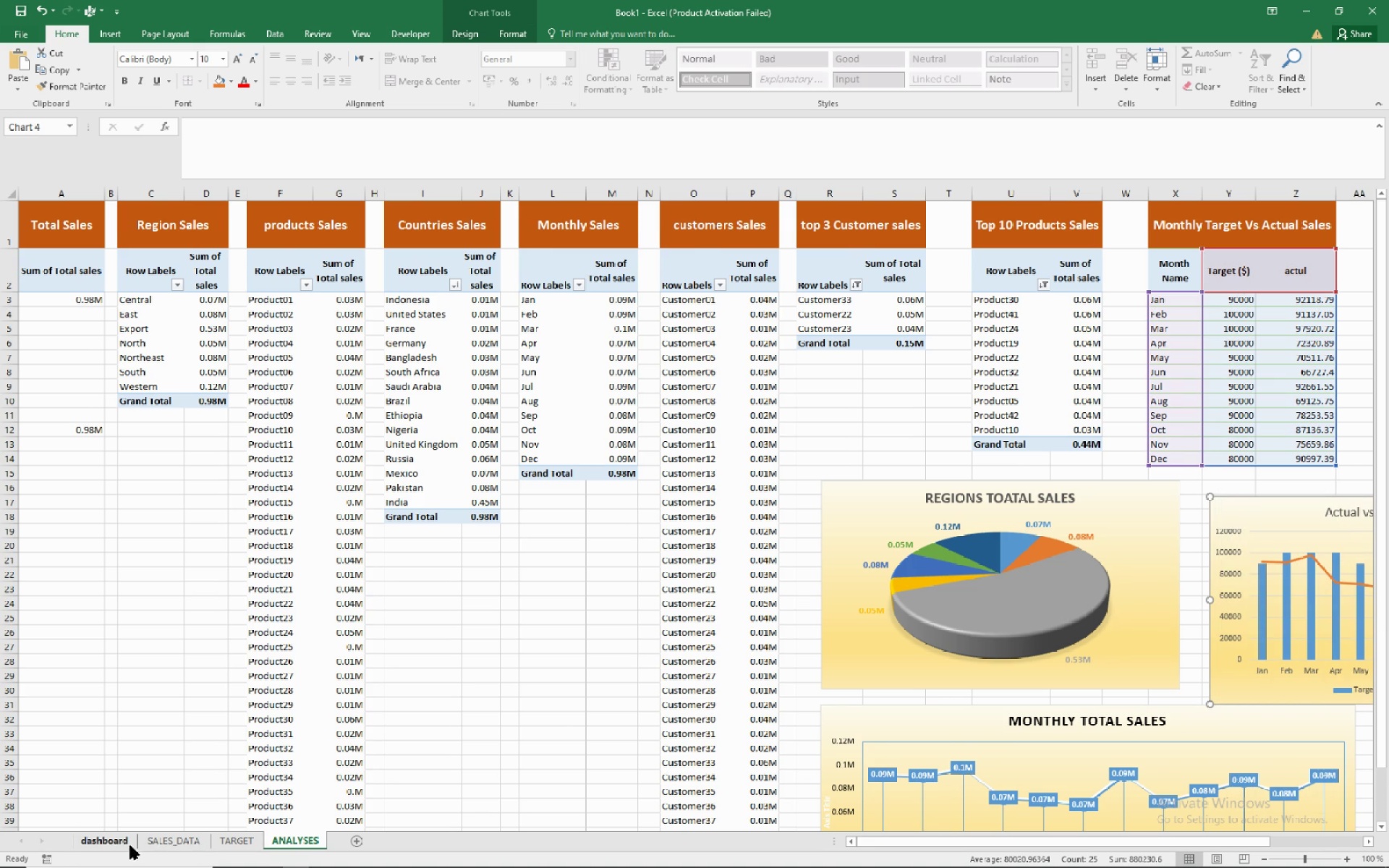 
left_click([111, 835])
 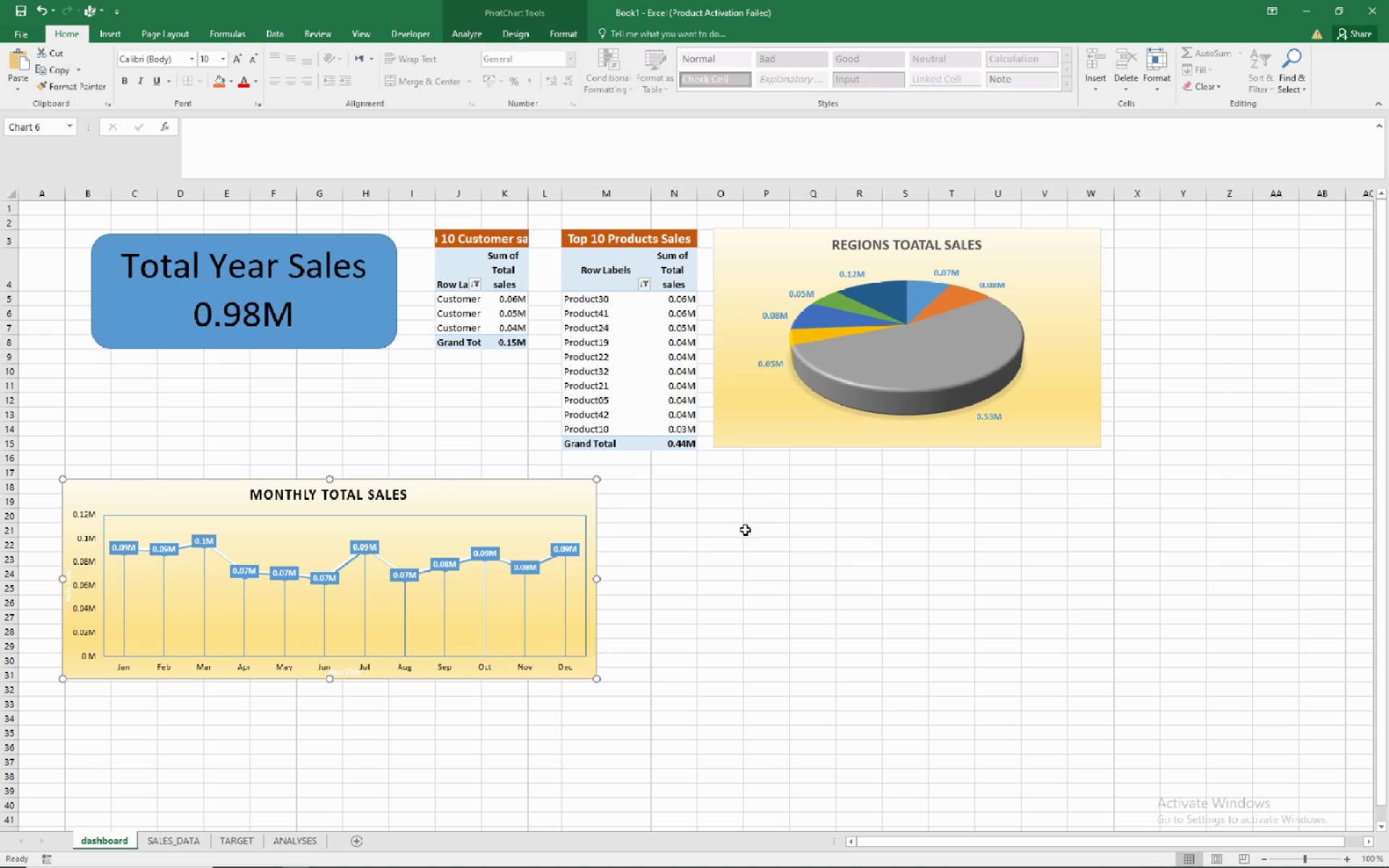 
right_click([745, 529])